 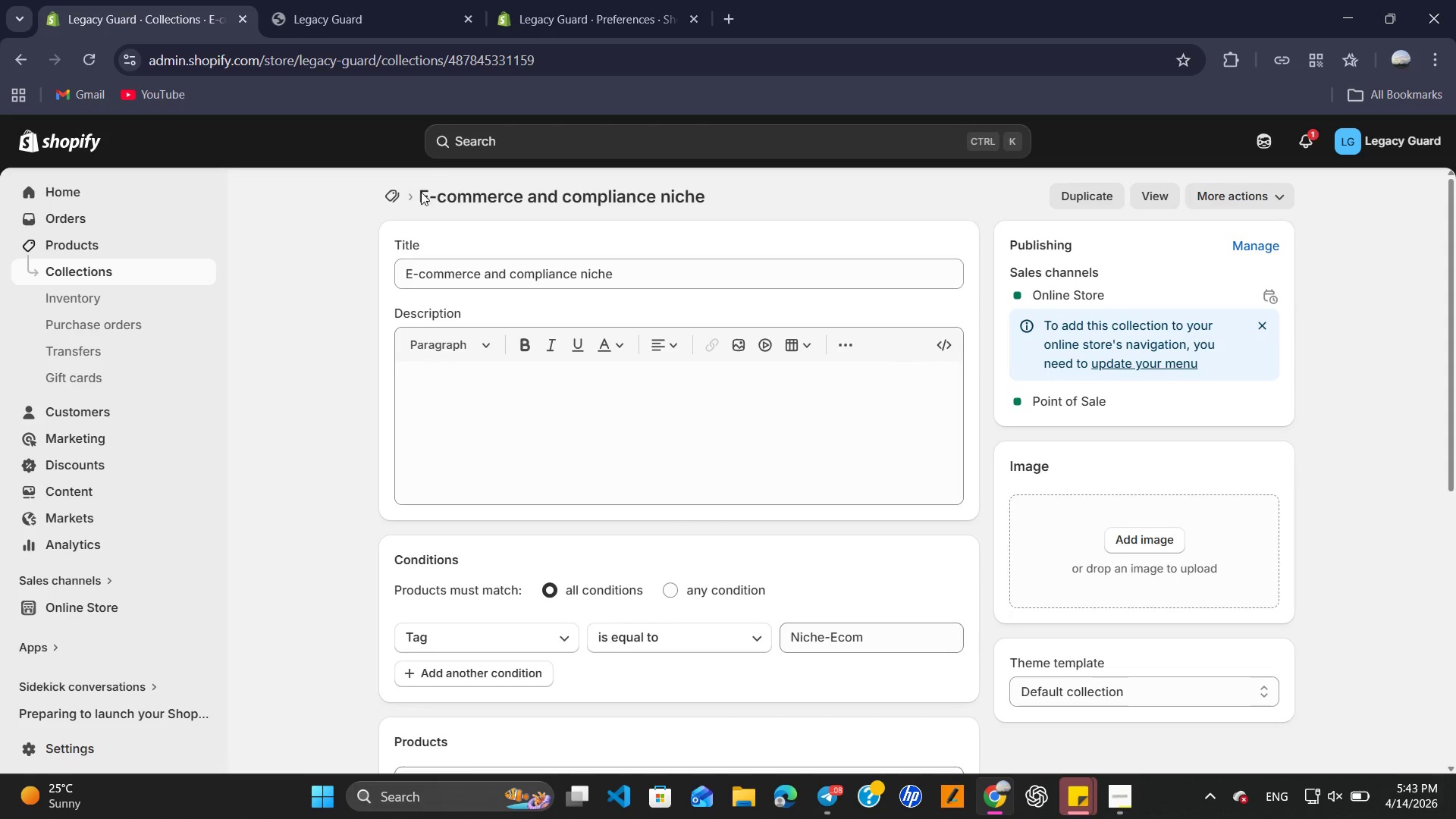 
left_click([390, 199])
 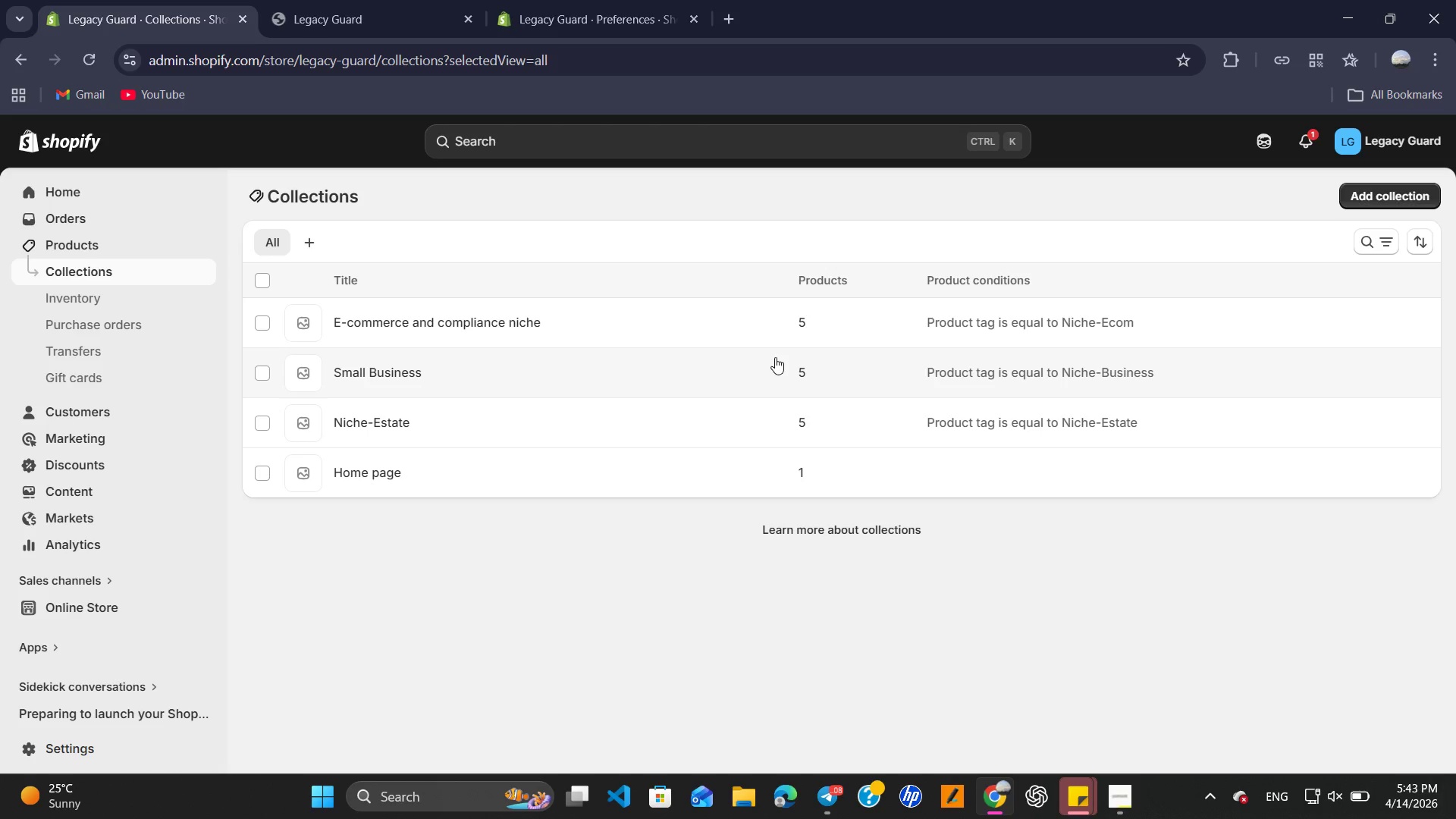 
wait(12.17)
 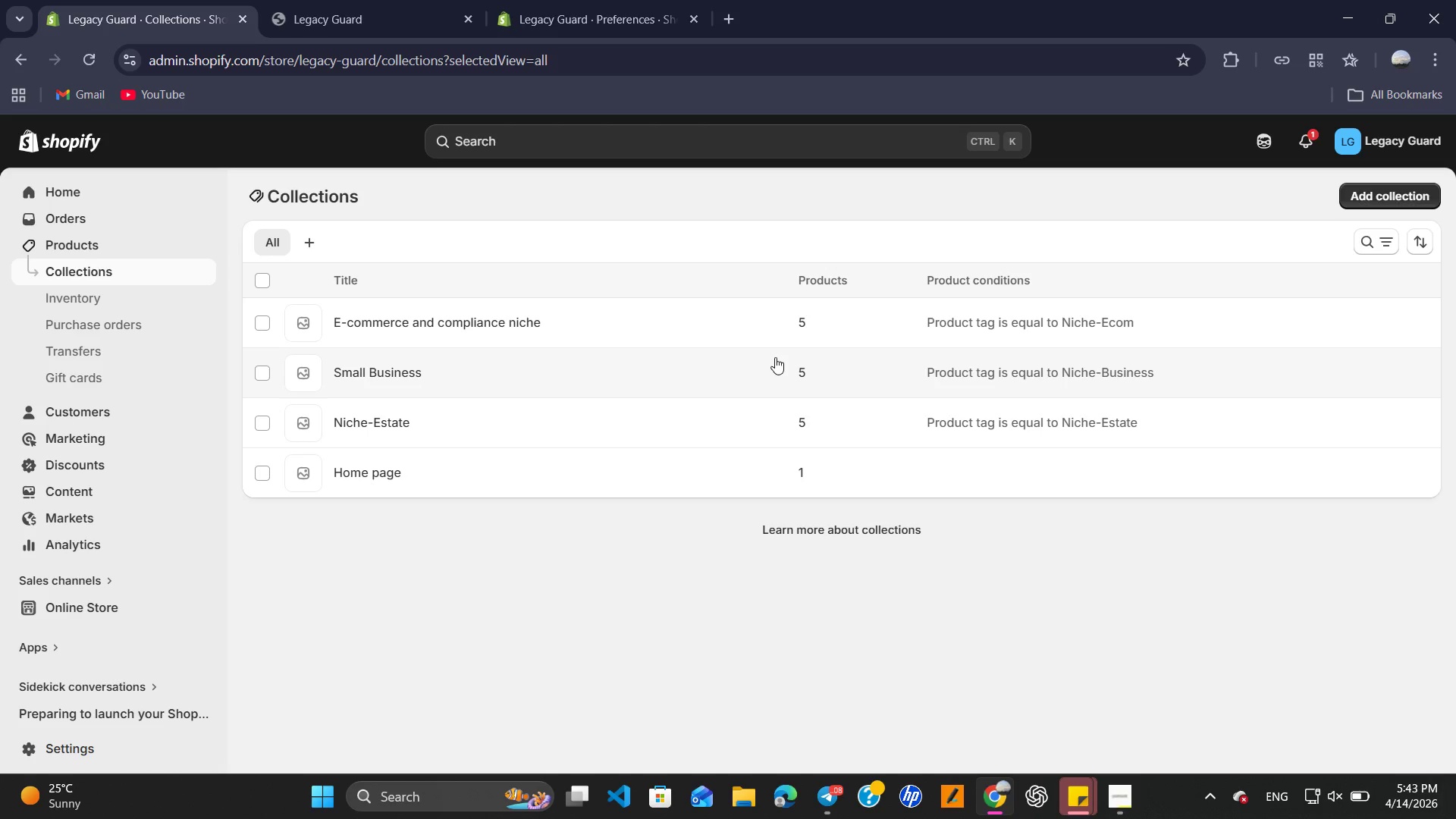 
scroll: coordinate [878, 382], scroll_direction: down, amount: 2.0
 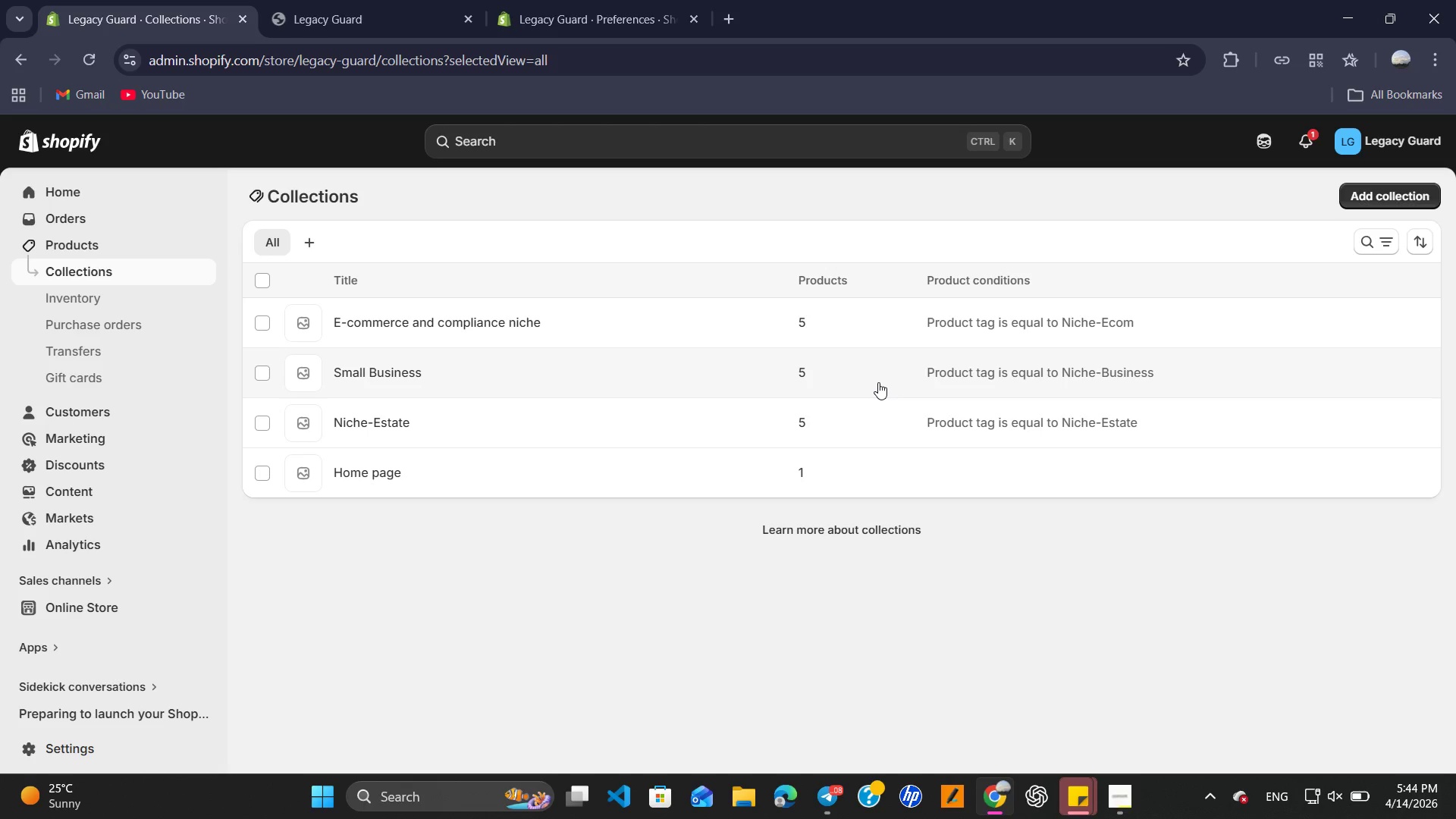 
scroll: coordinate [878, 382], scroll_direction: up, amount: 2.0
 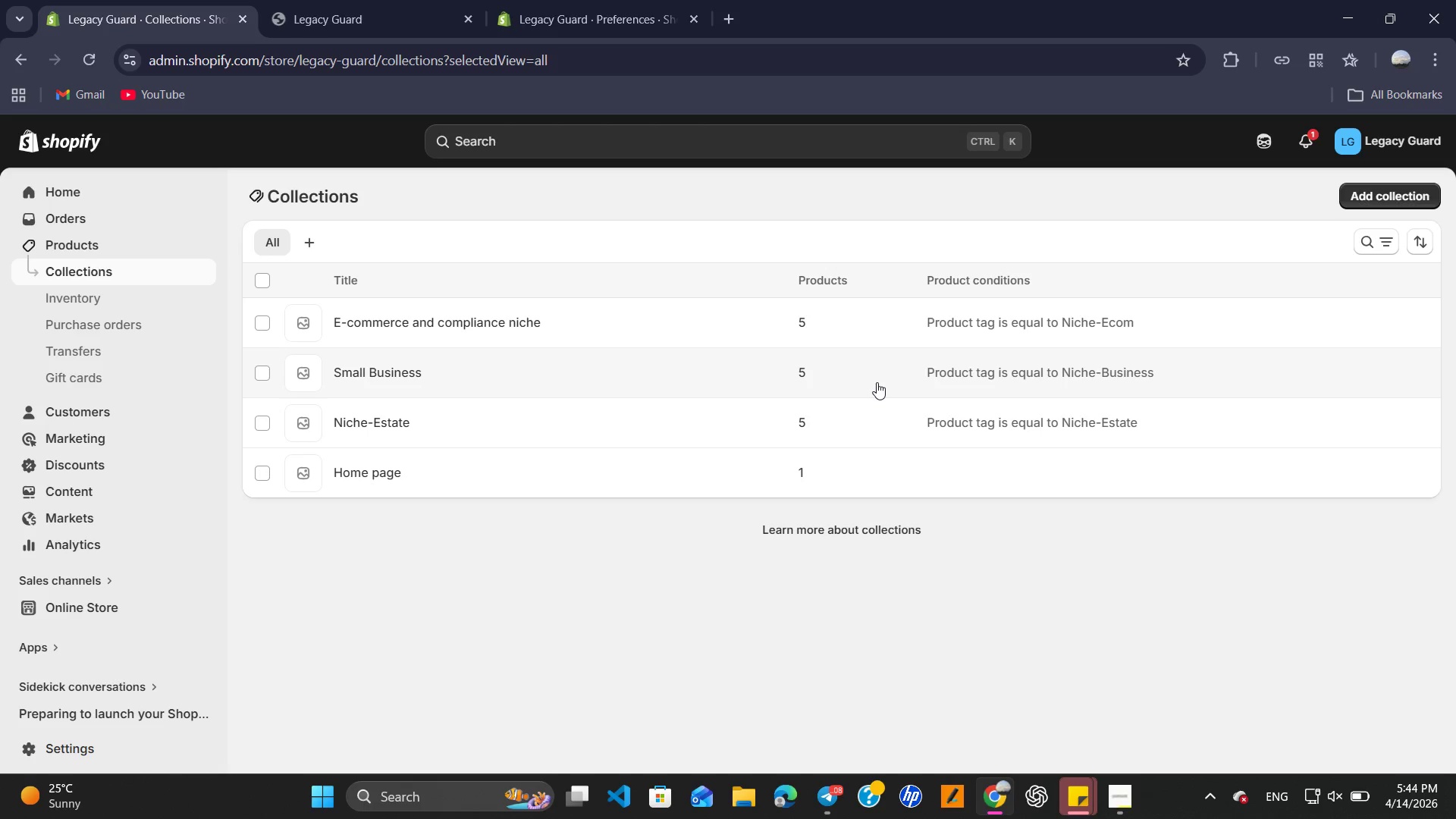 
scroll: coordinate [877, 382], scroll_direction: down, amount: 1.0
 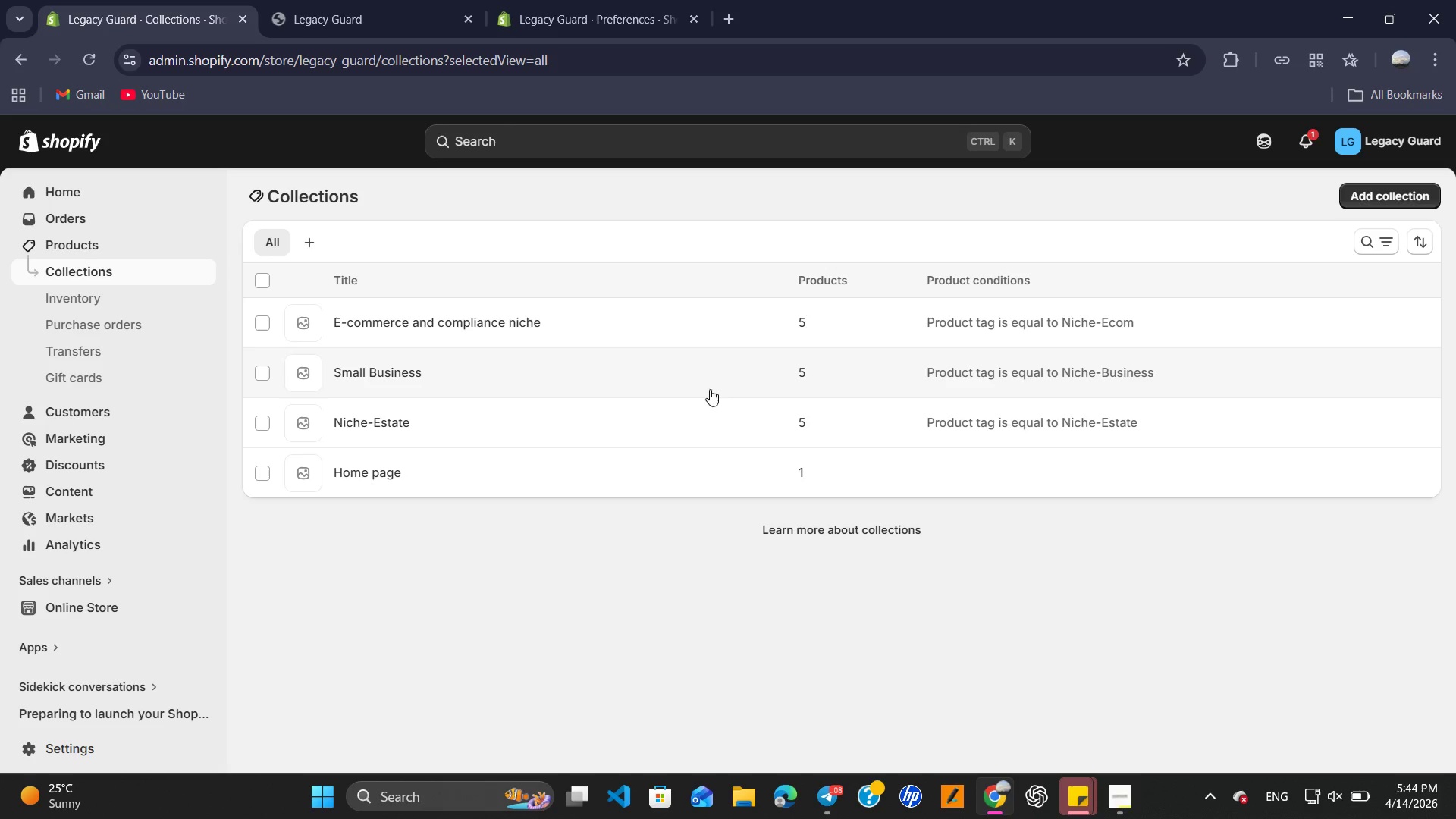 
wait(6.96)
 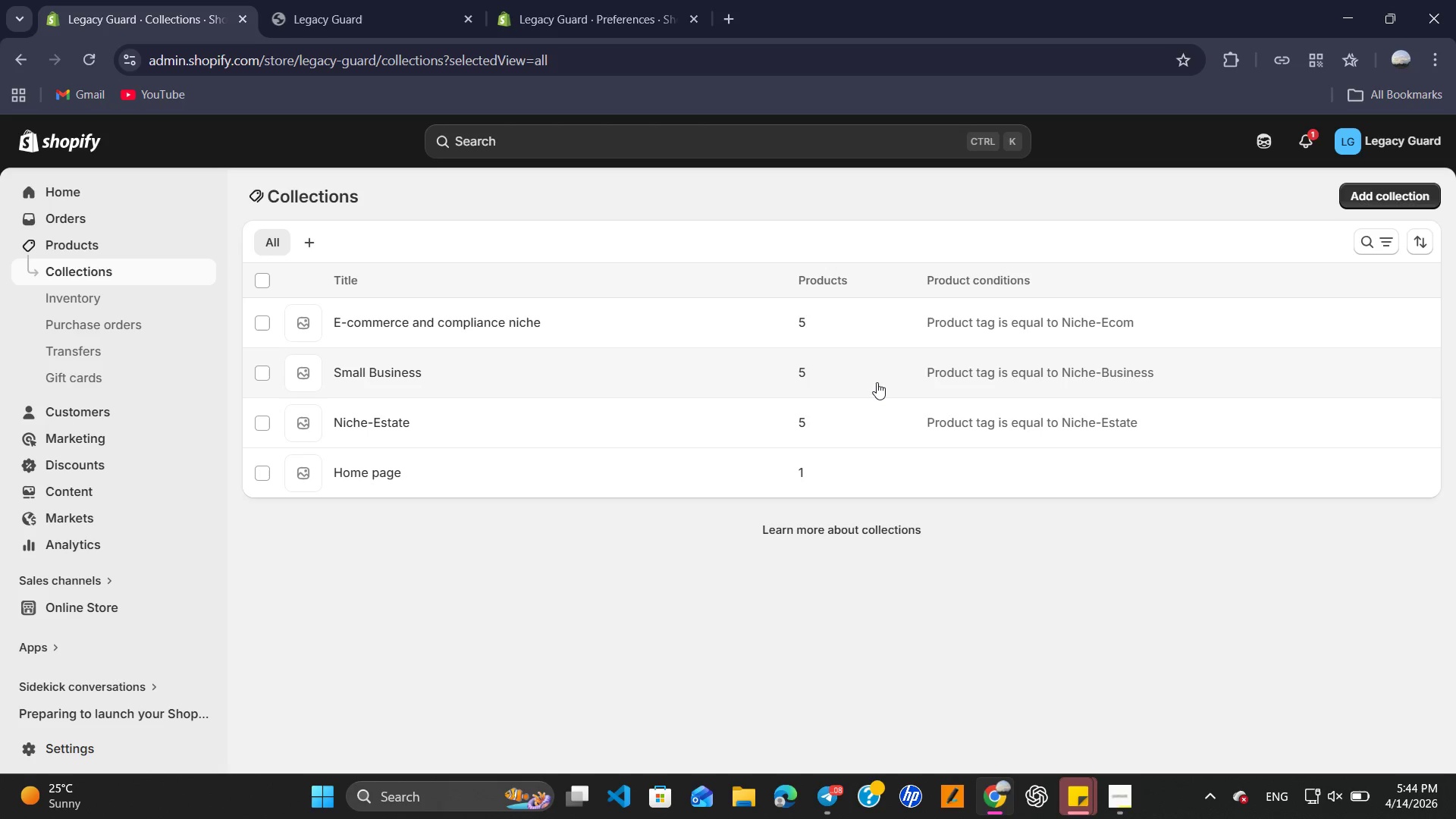 
left_click([117, 606])
 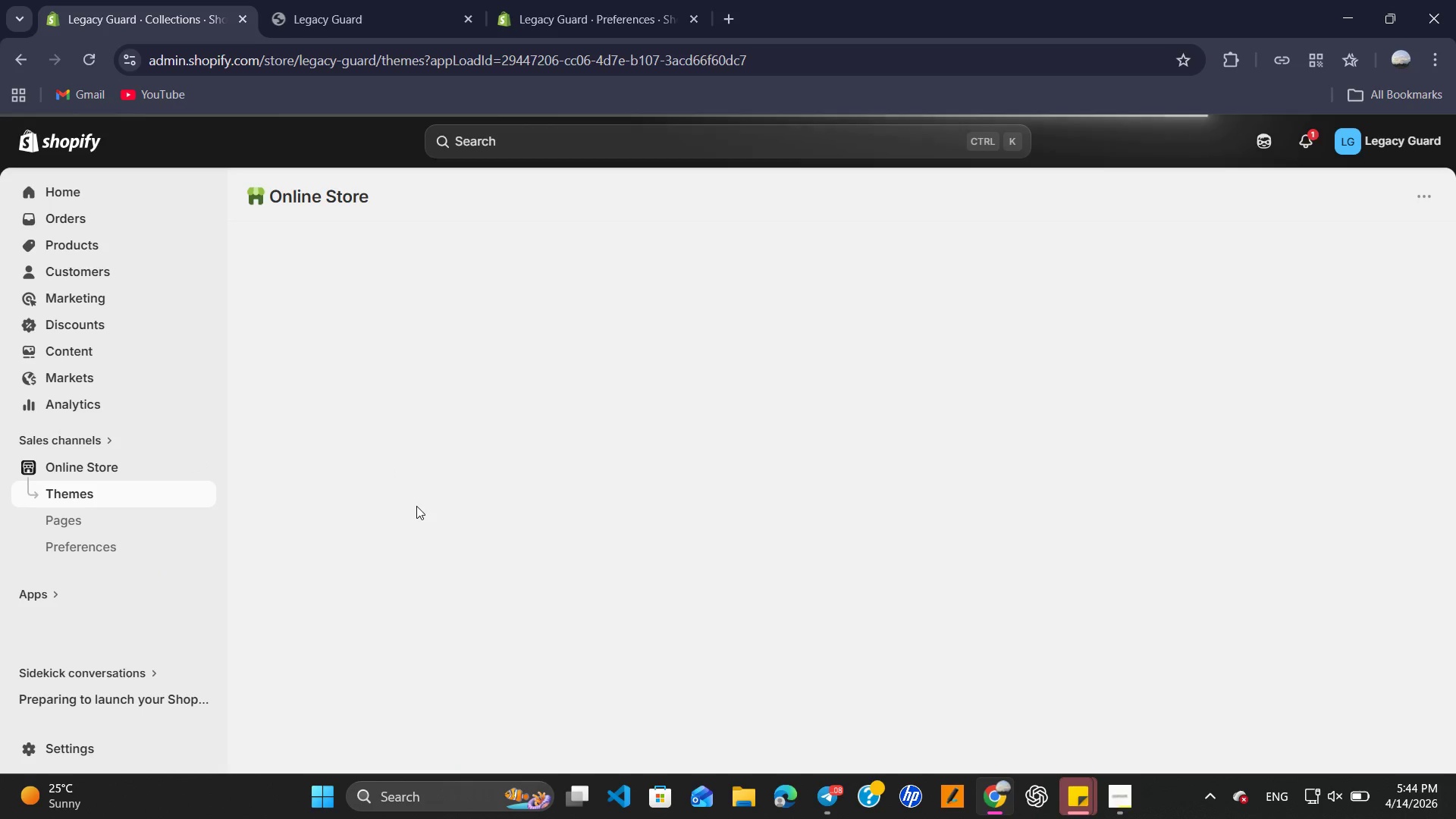 
wait(8.12)
 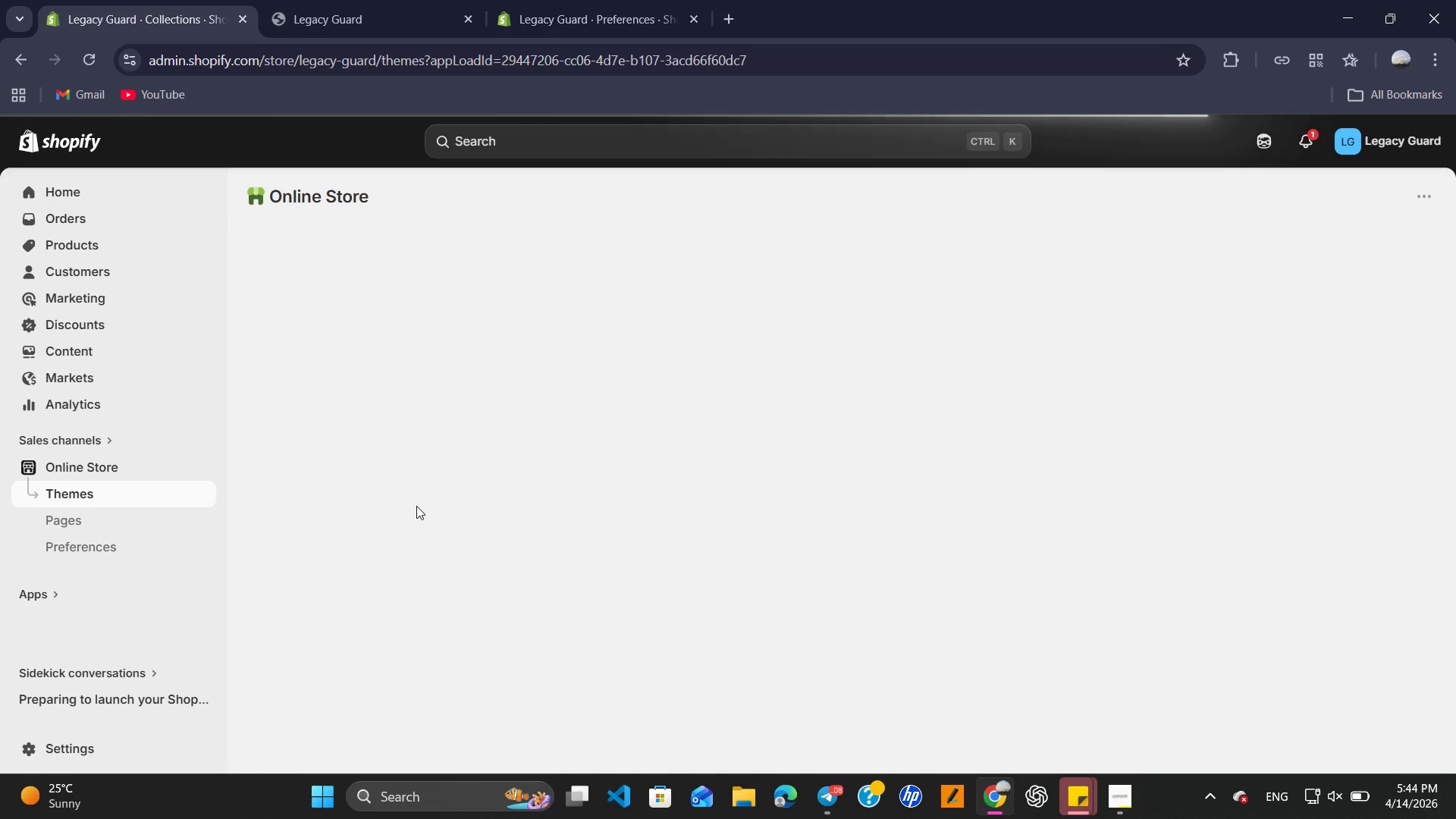 
left_click([122, 522])
 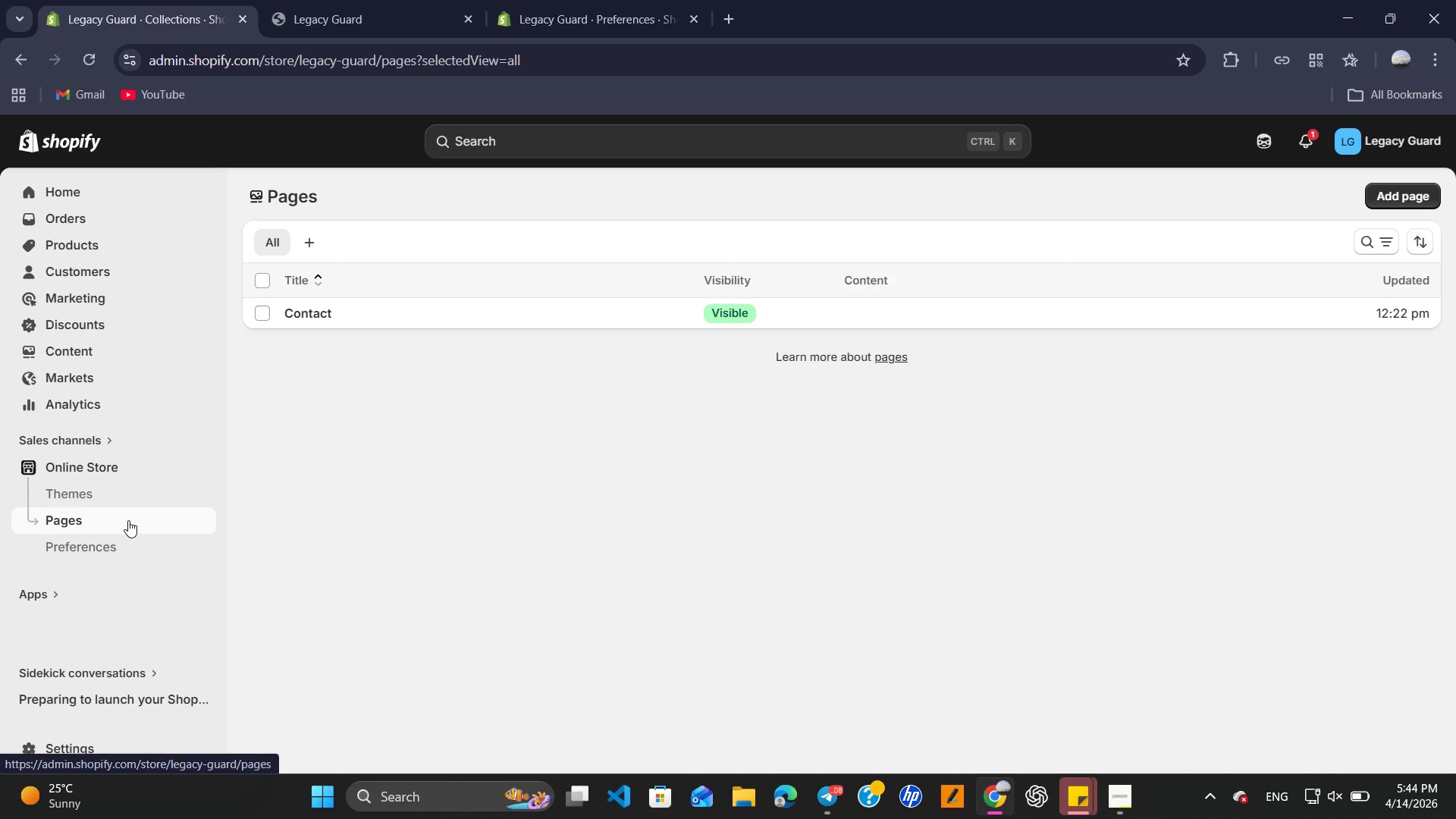 
wait(8.12)
 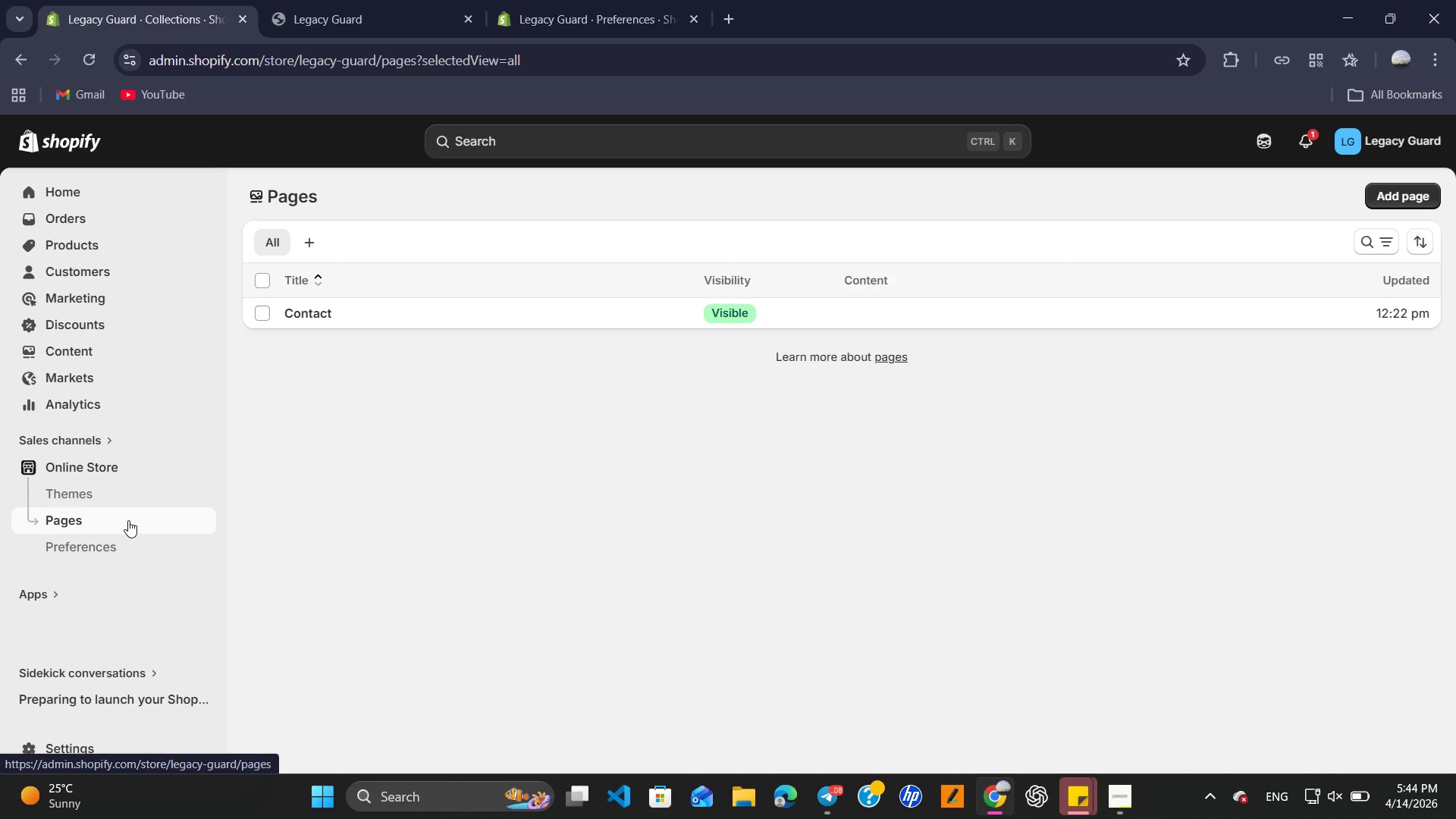 
left_click([92, 466])
 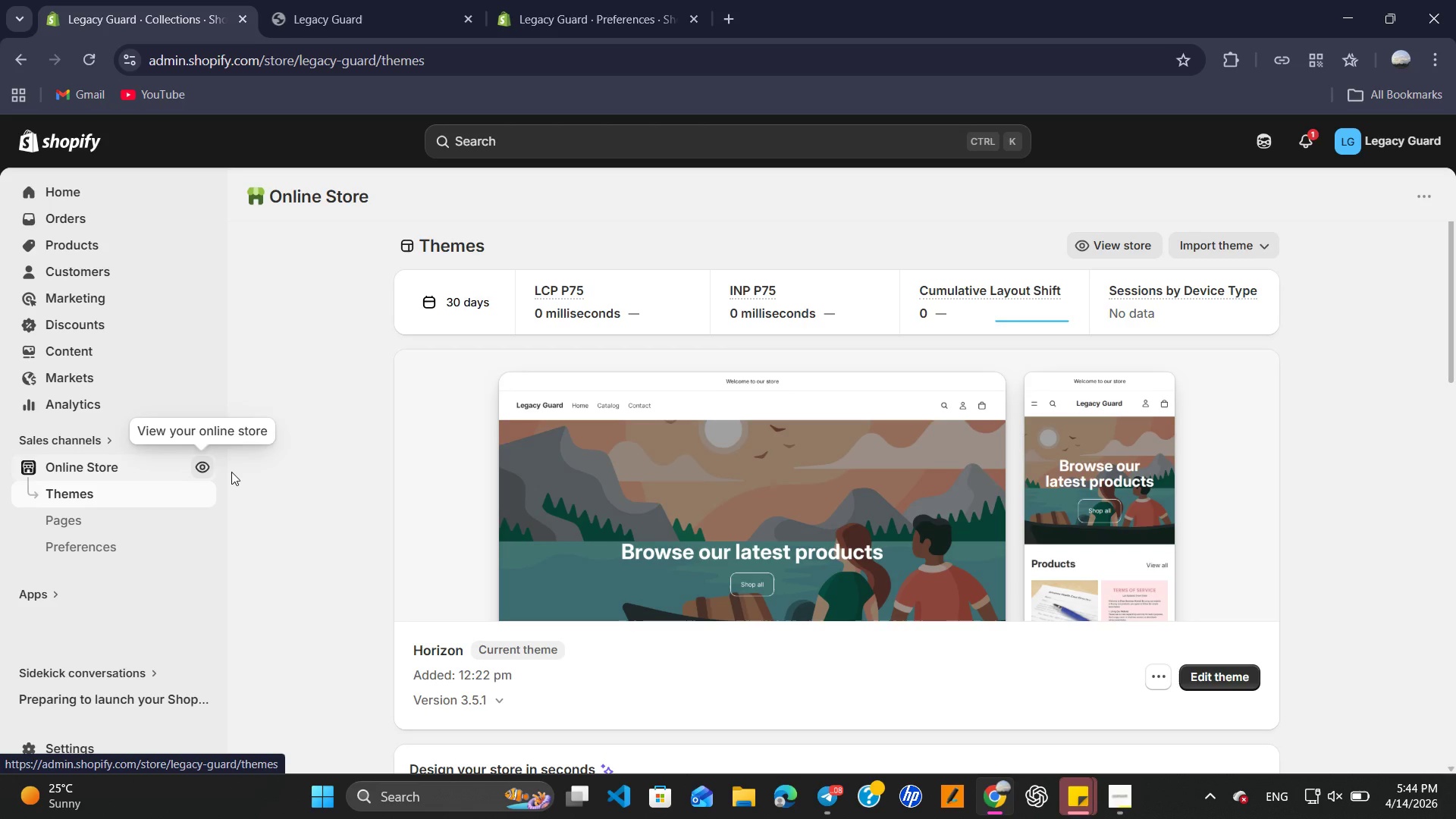 
wait(29.7)
 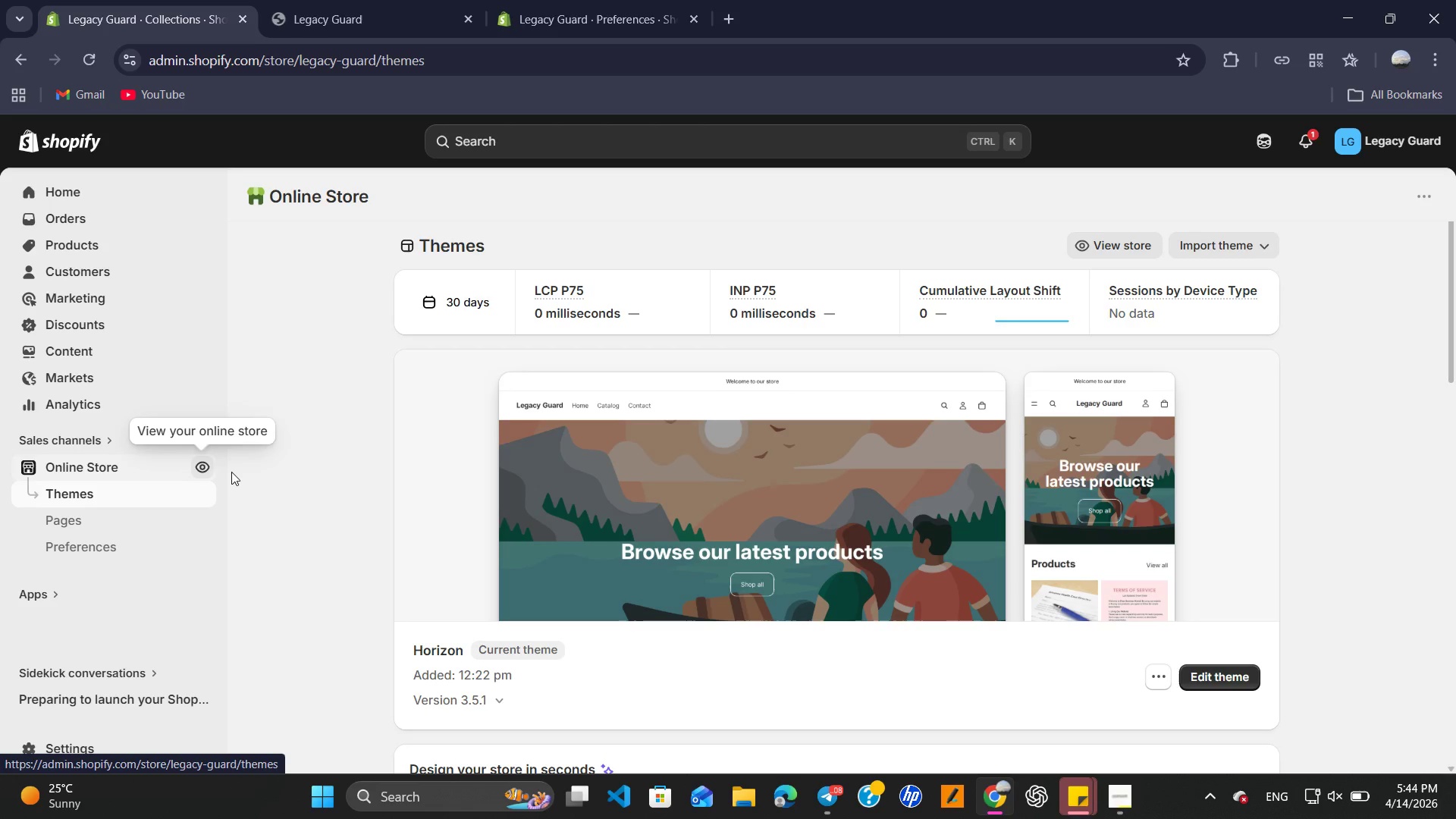 
scroll: coordinate [358, 363], scroll_direction: down, amount: 5.0
 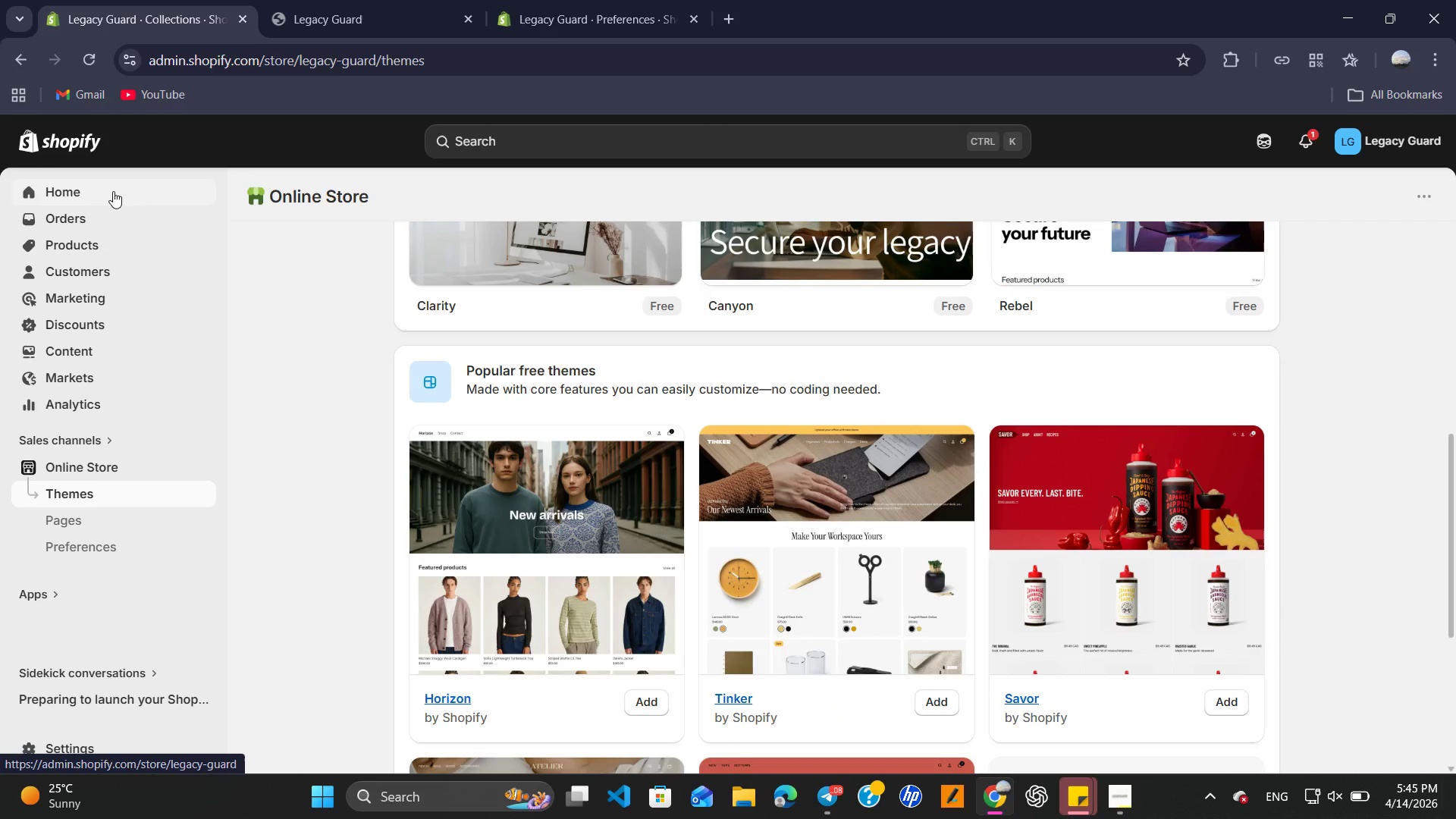 
wait(6.09)
 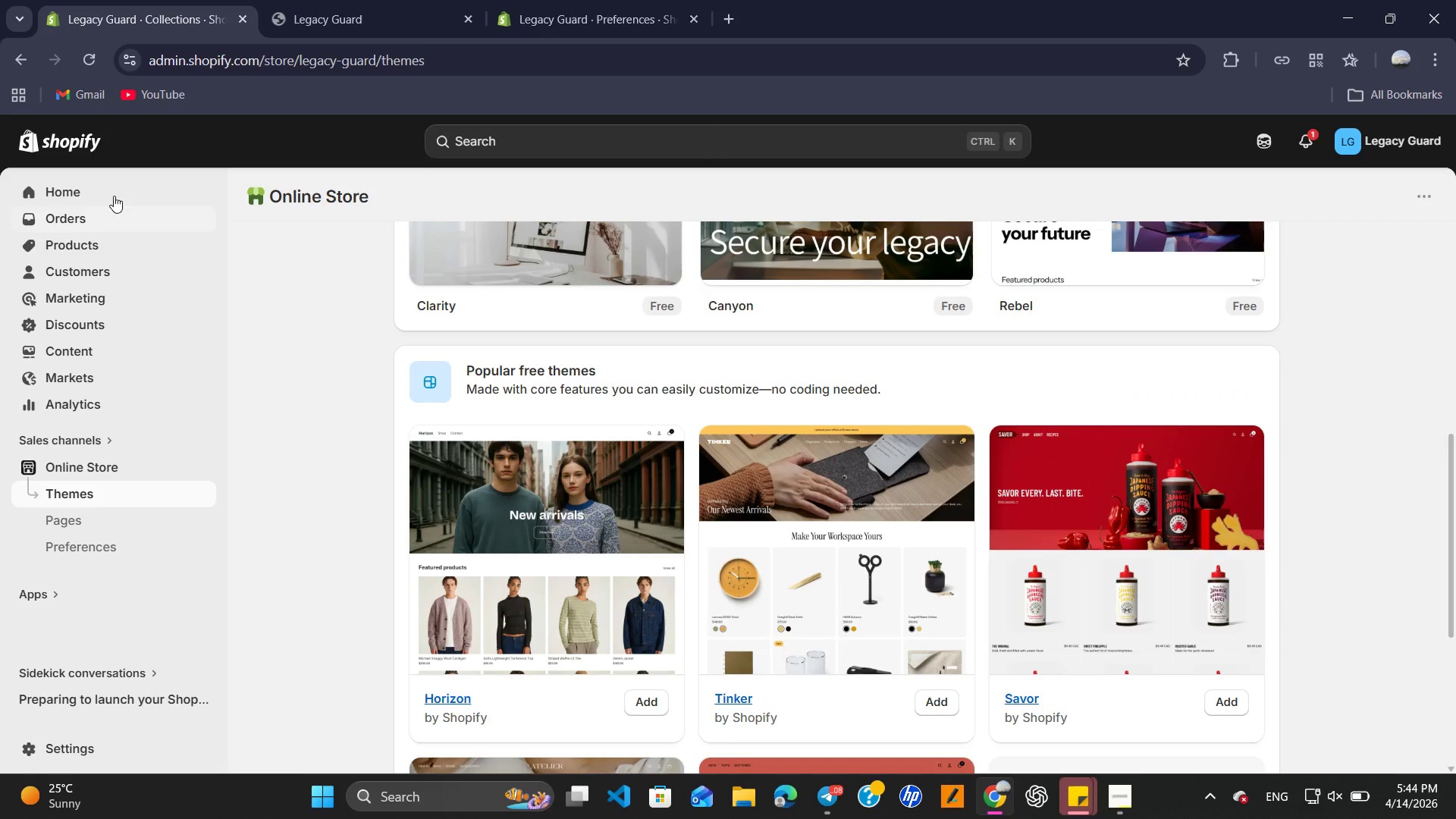 
scroll: coordinate [353, 376], scroll_direction: up, amount: 7.0
 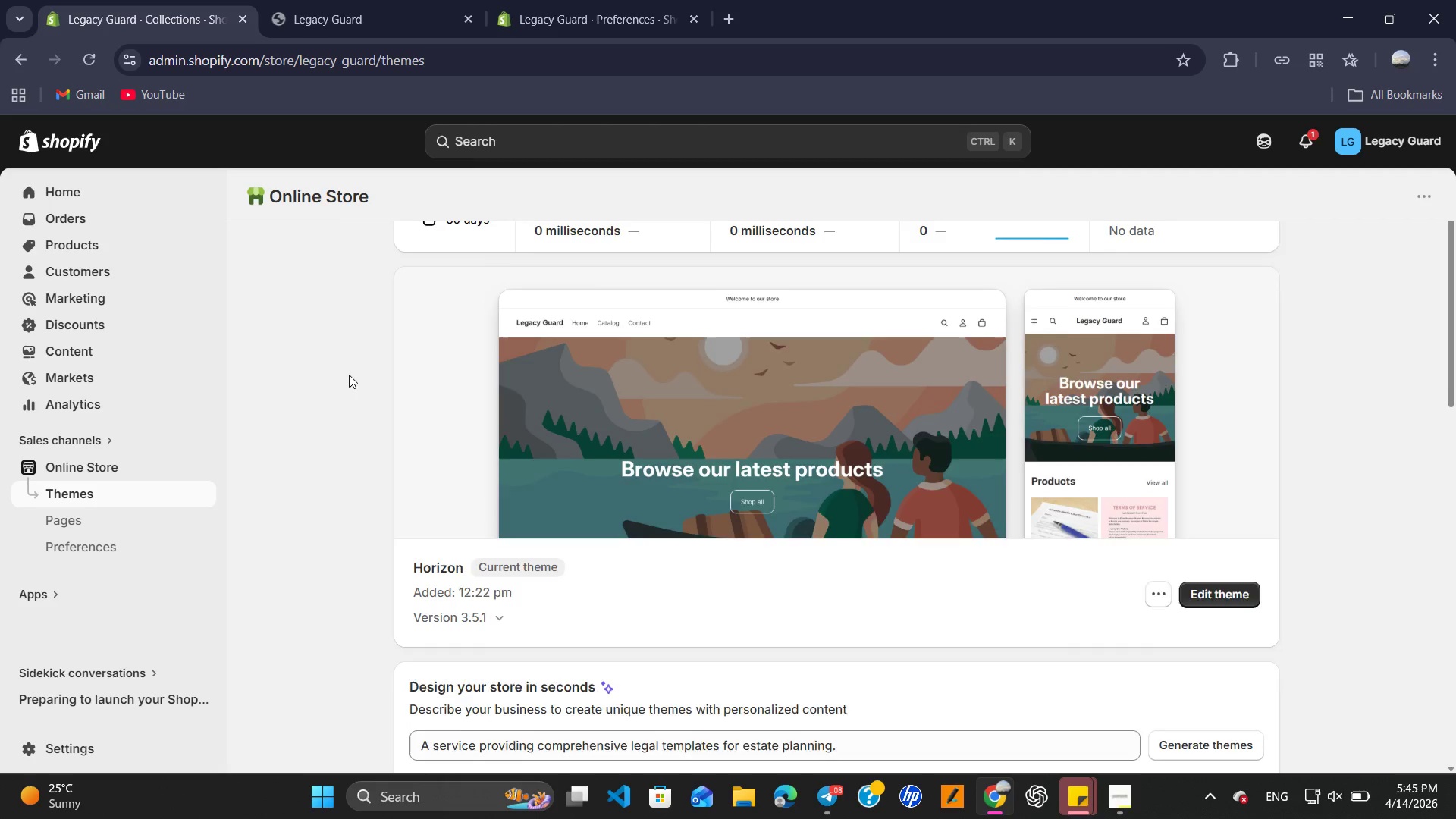 
scroll: coordinate [387, 438], scroll_direction: down, amount: 10.0
 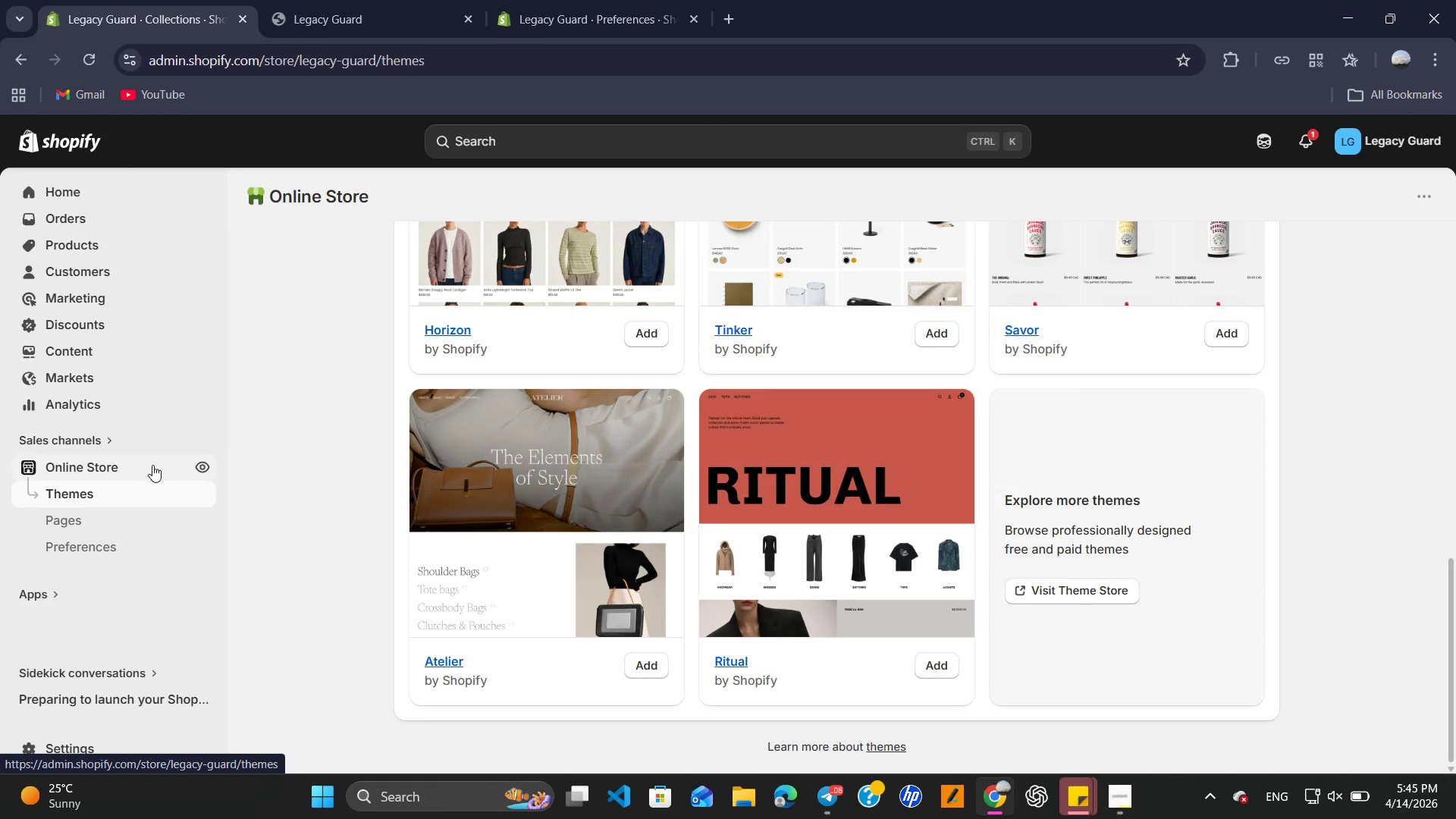 
left_click([201, 466])
 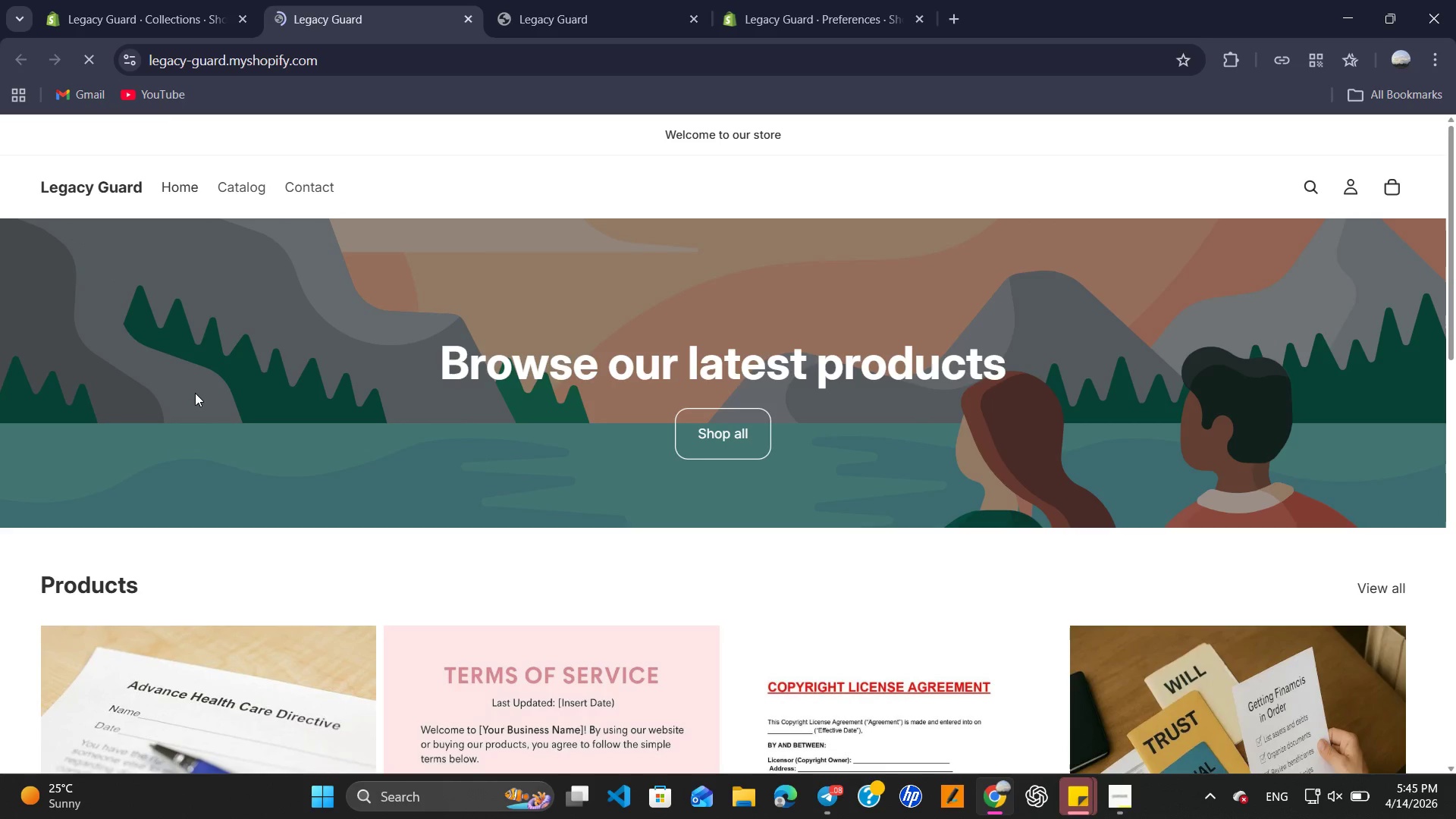 
wait(9.83)
 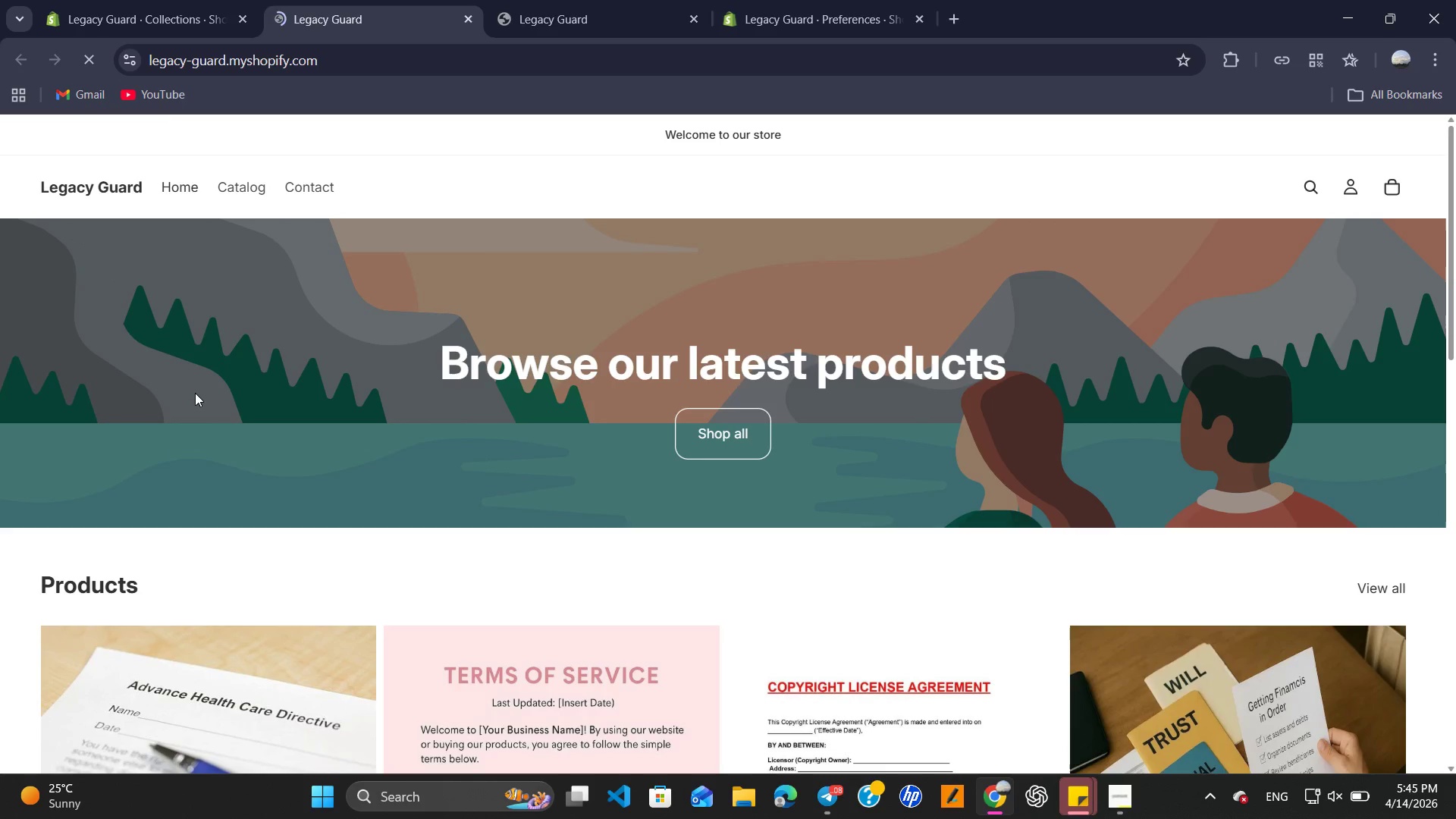 
scroll: coordinate [418, 366], scroll_direction: down, amount: 19.0
 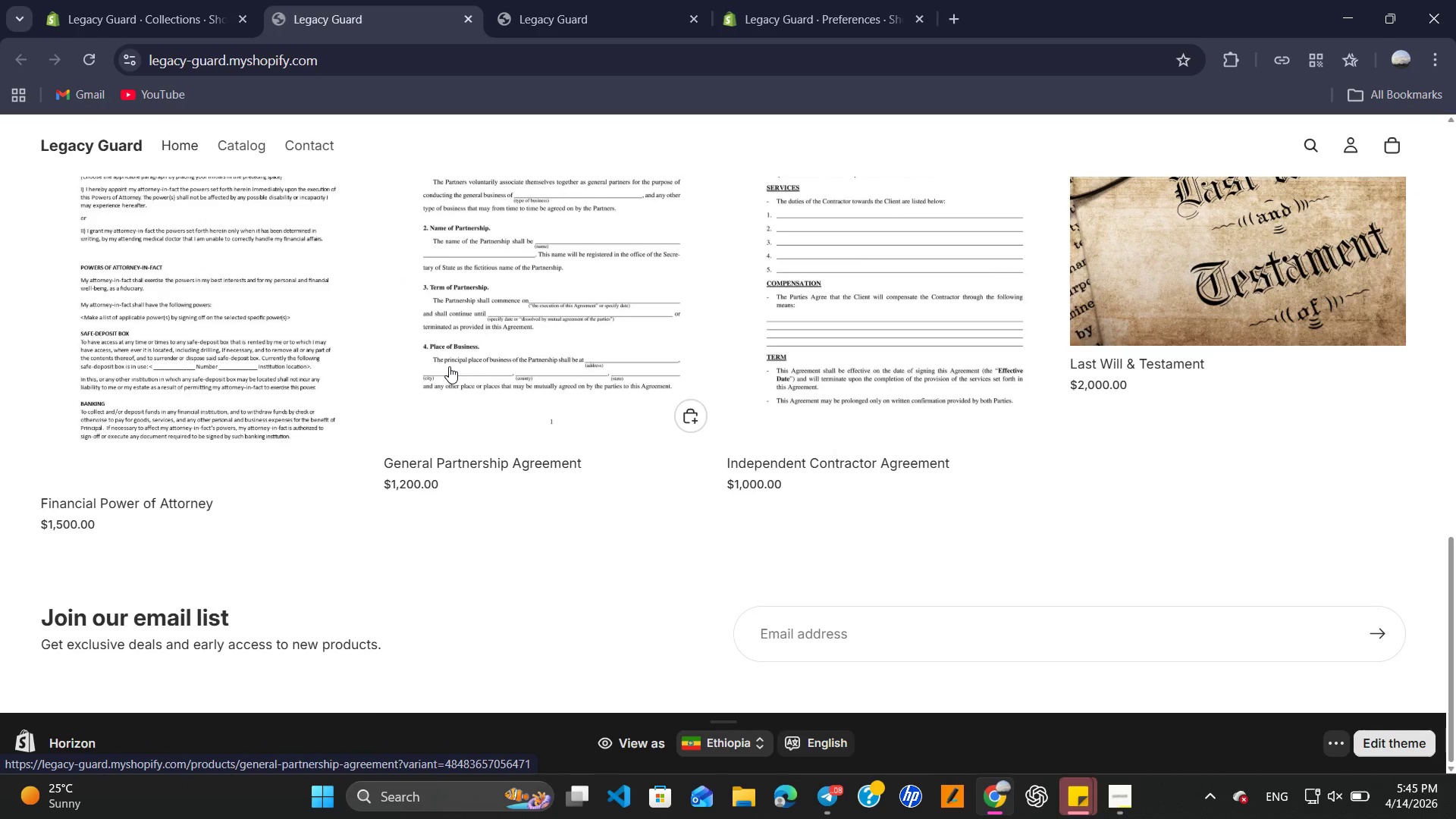 
scroll: coordinate [444, 369], scroll_direction: up, amount: 9.0
 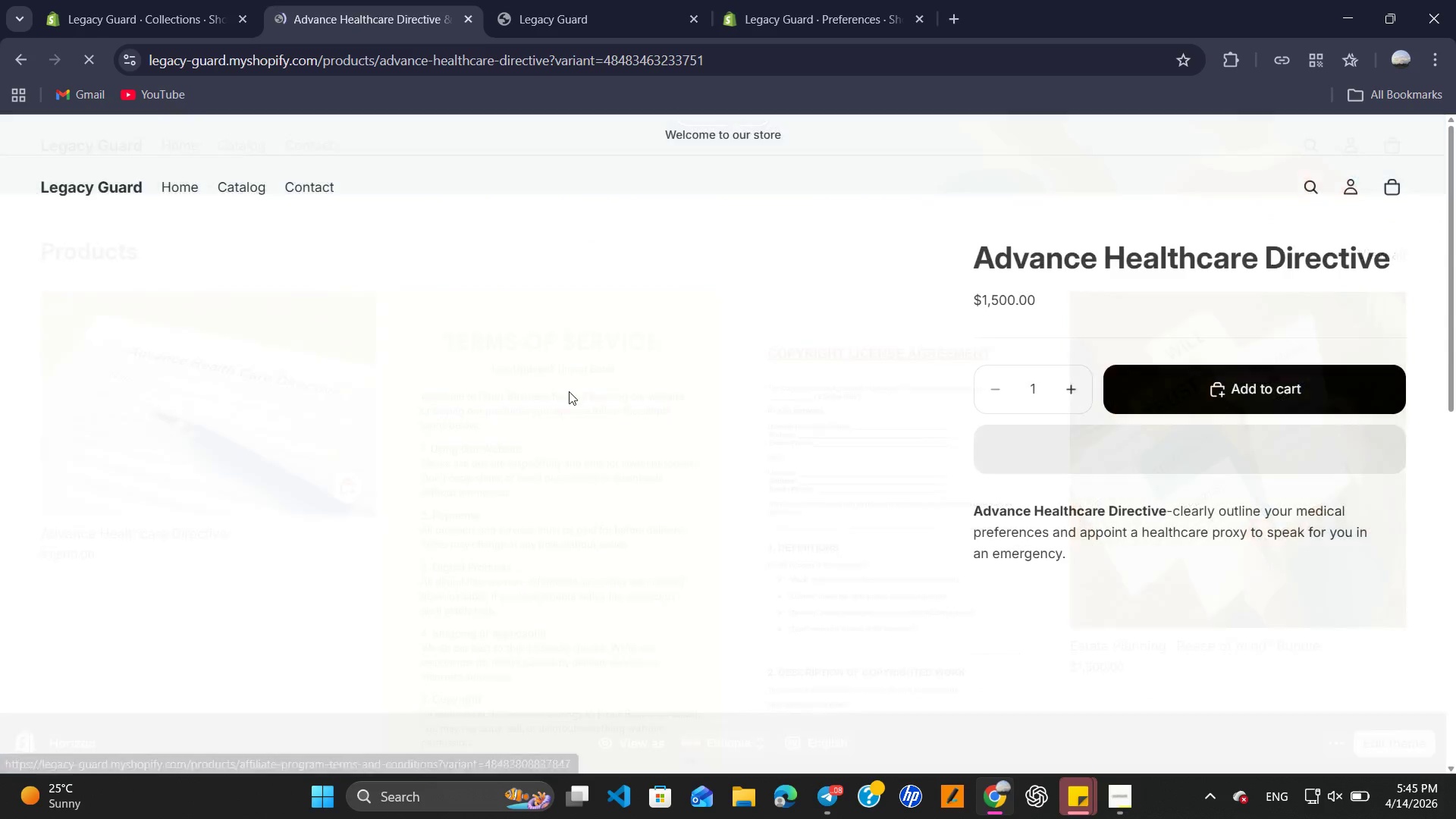 
scroll: coordinate [580, 390], scroll_direction: down, amount: 9.0
 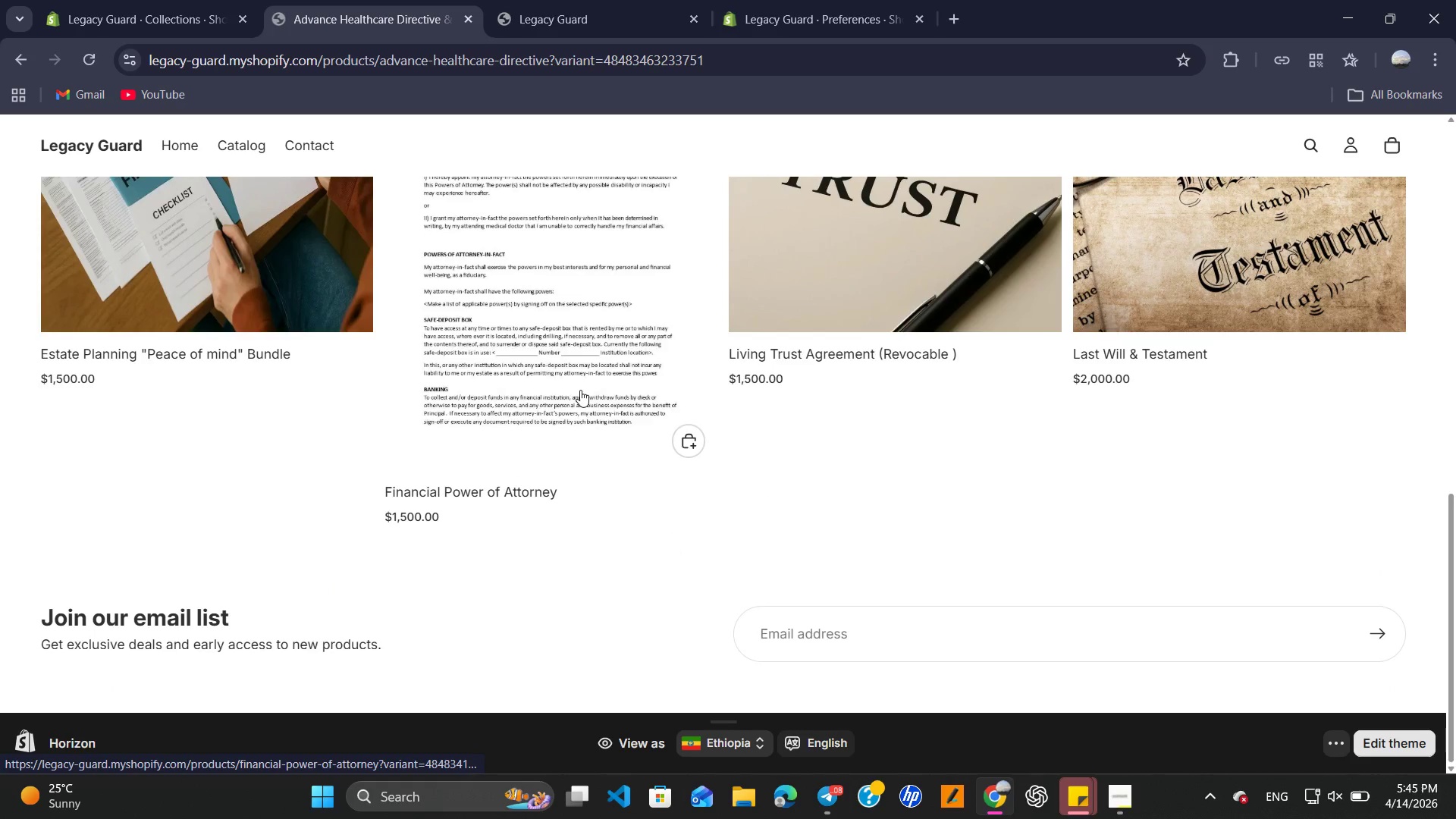 
scroll: coordinate [580, 390], scroll_direction: up, amount: 10.0
 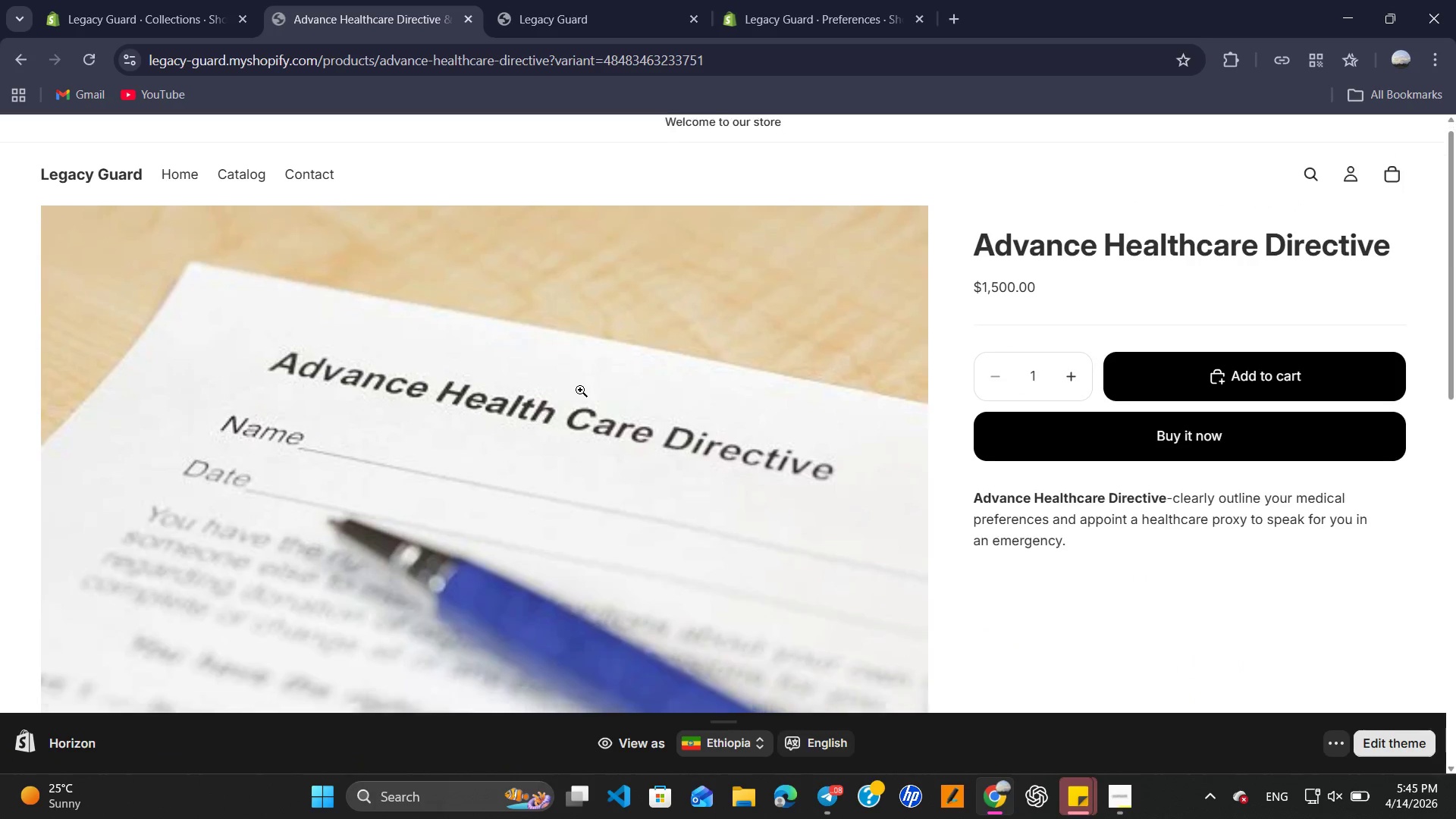 
scroll: coordinate [580, 390], scroll_direction: down, amount: 2.0
 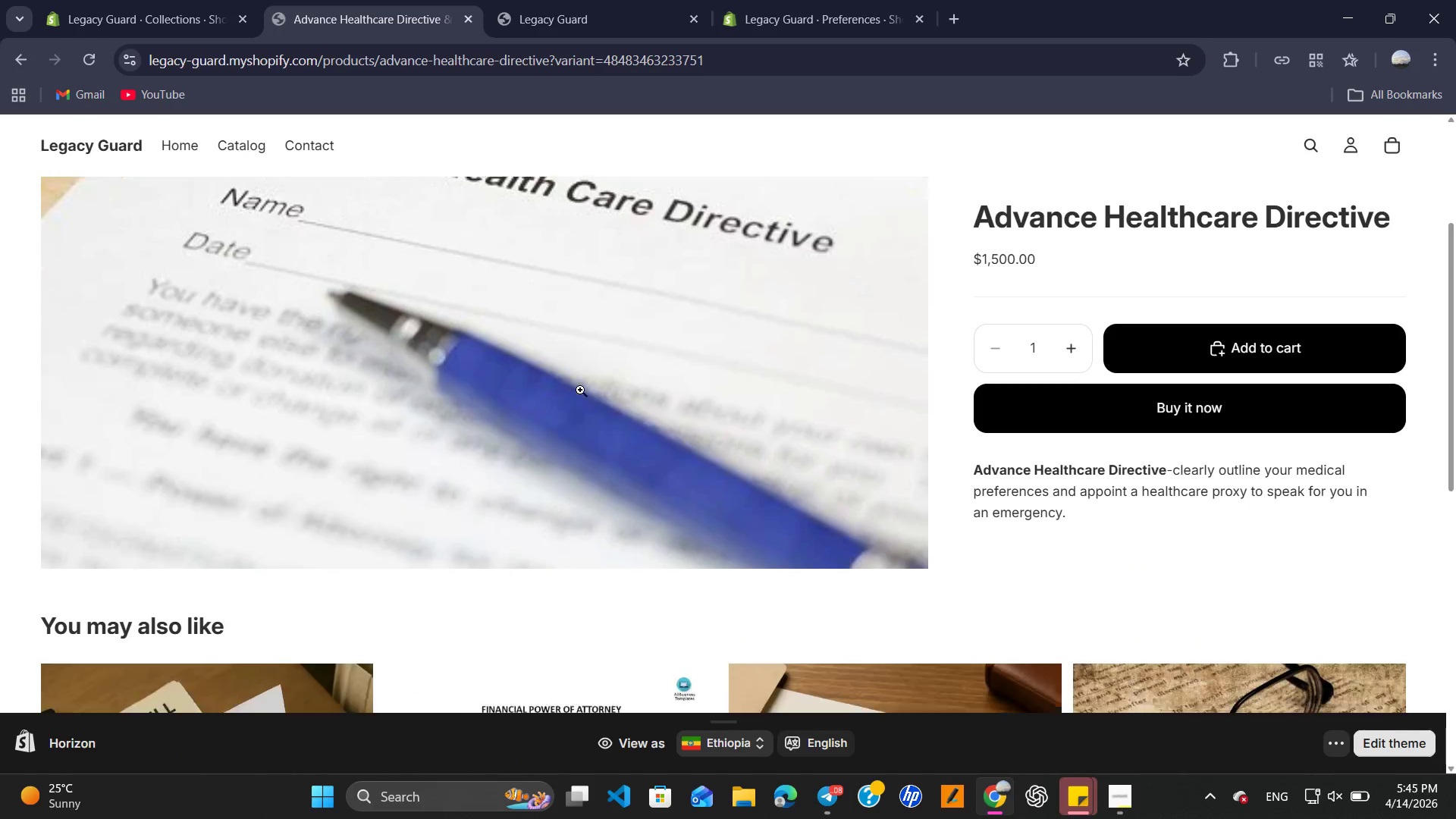 
scroll: coordinate [541, 384], scroll_direction: up, amount: 7.0
 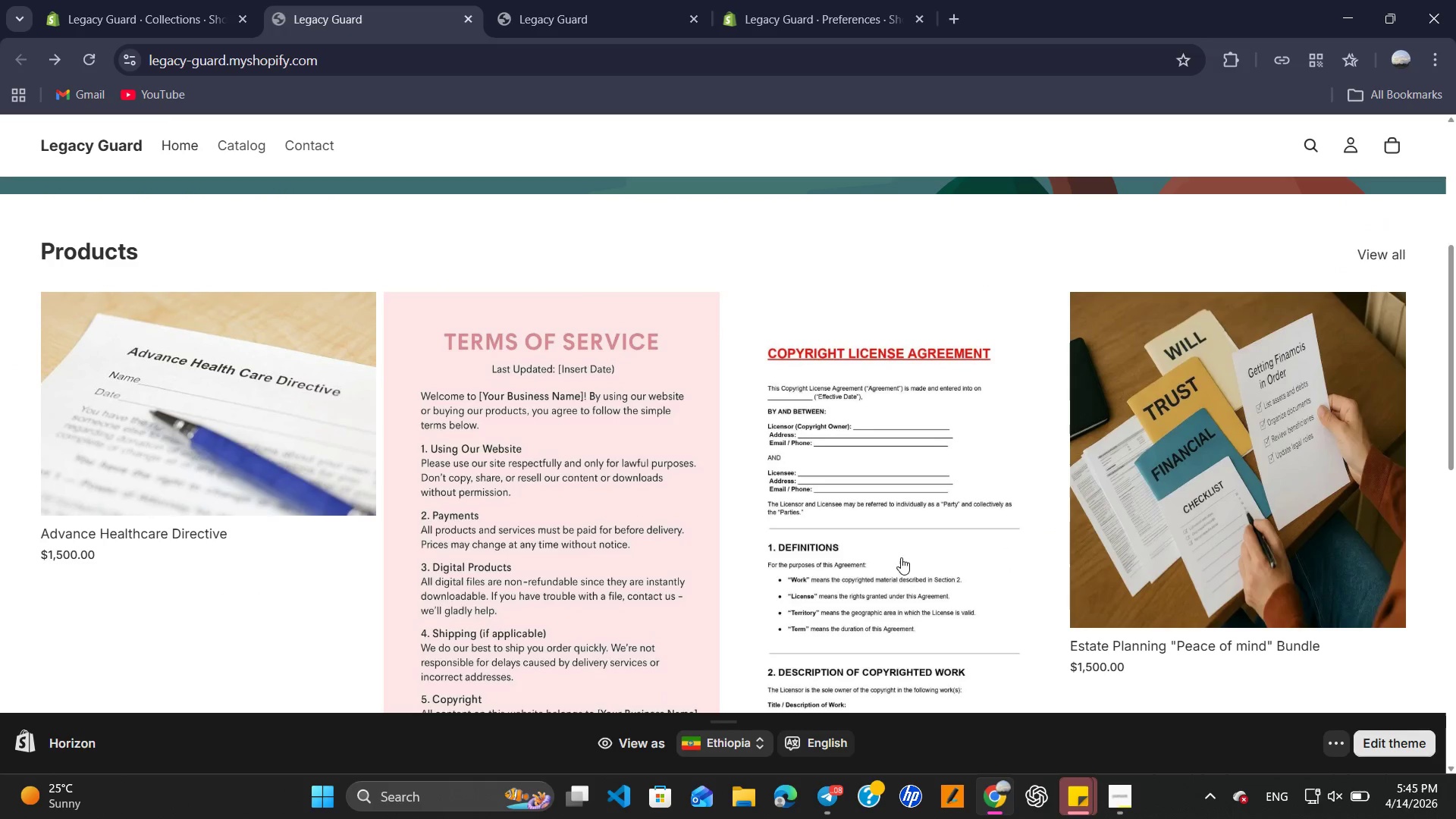 
left_click([1125, 813])